 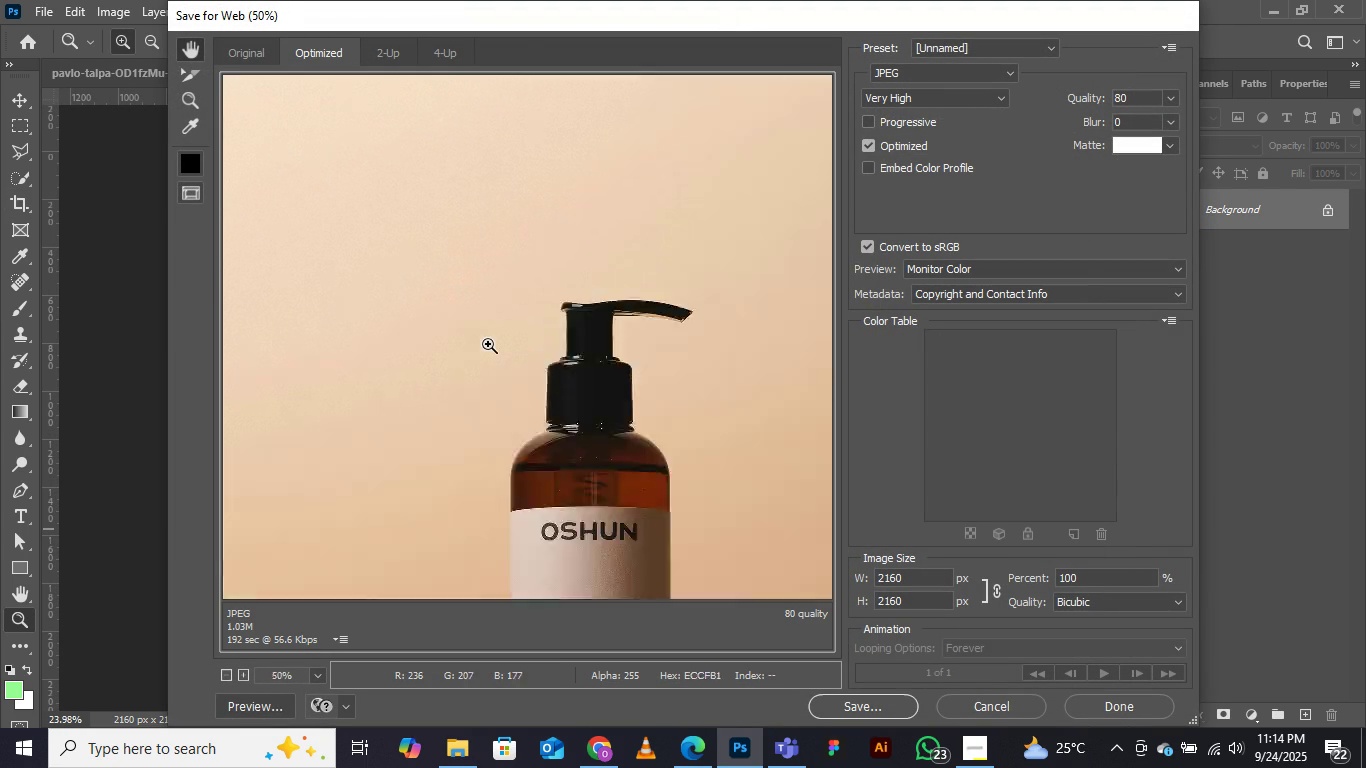 
key(Control+Minus)
 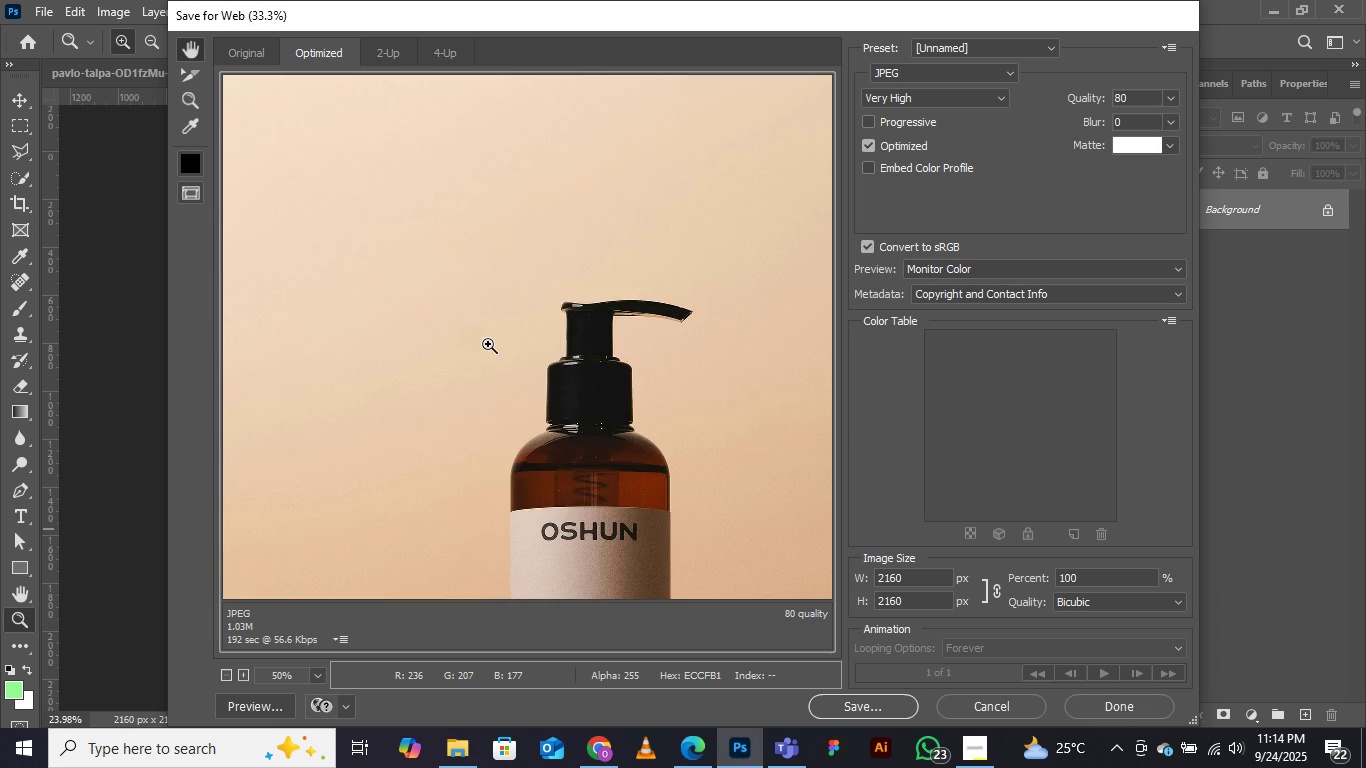 
key(Control+Minus)
 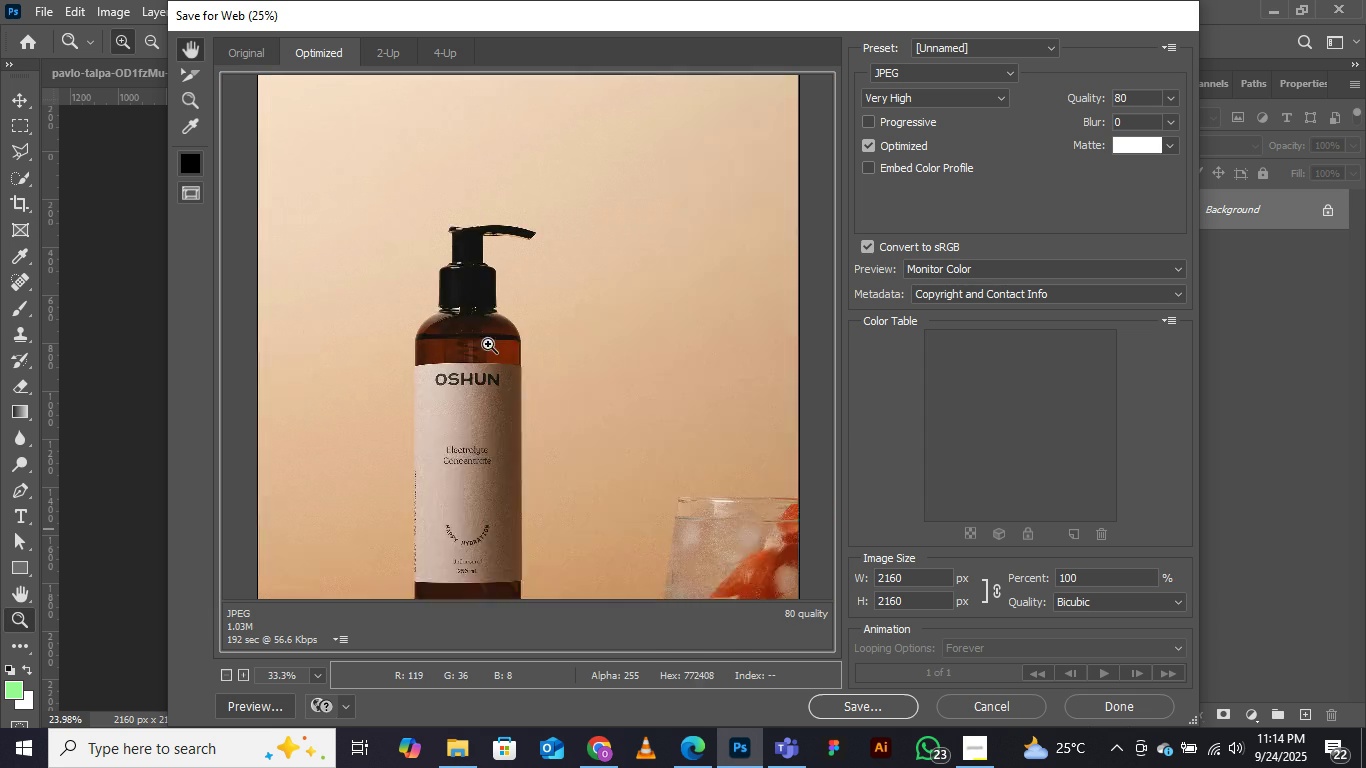 
key(Control+Minus)
 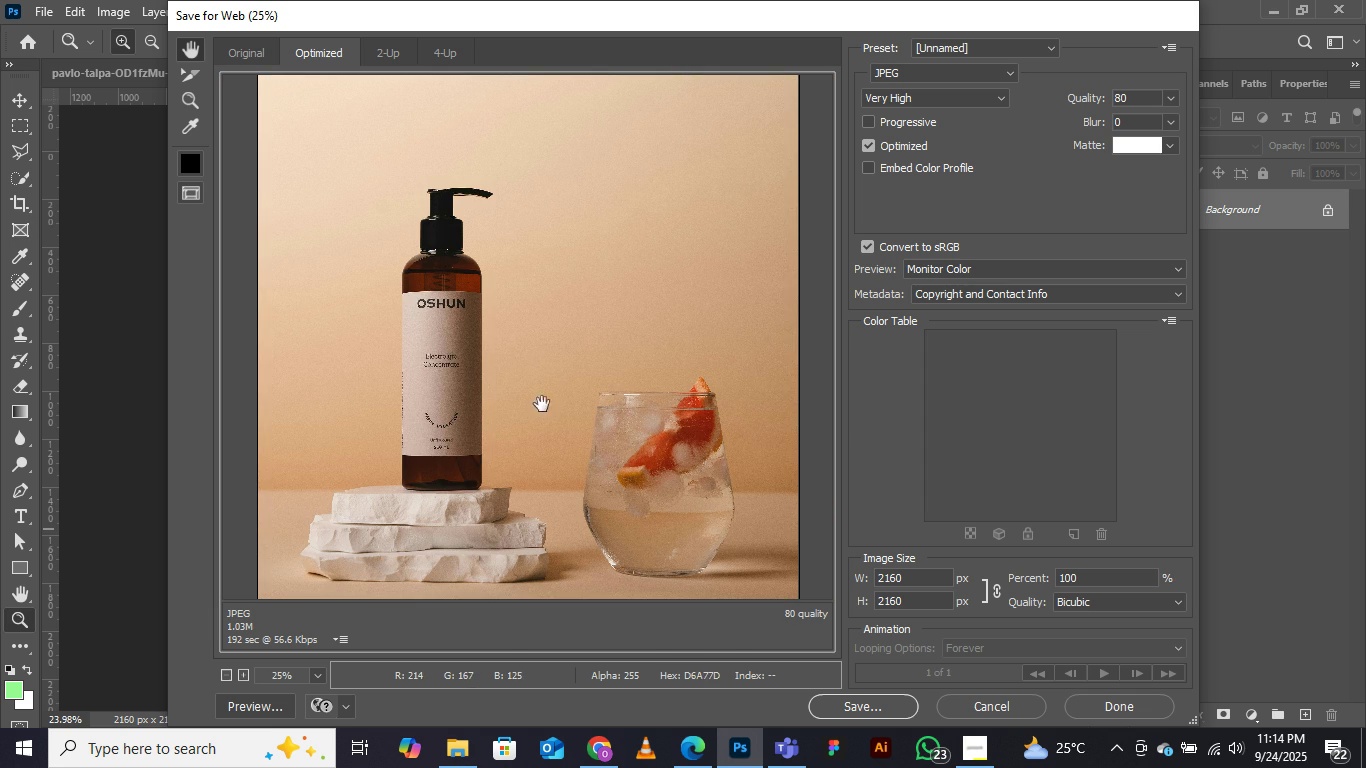 
left_click([531, 358])
 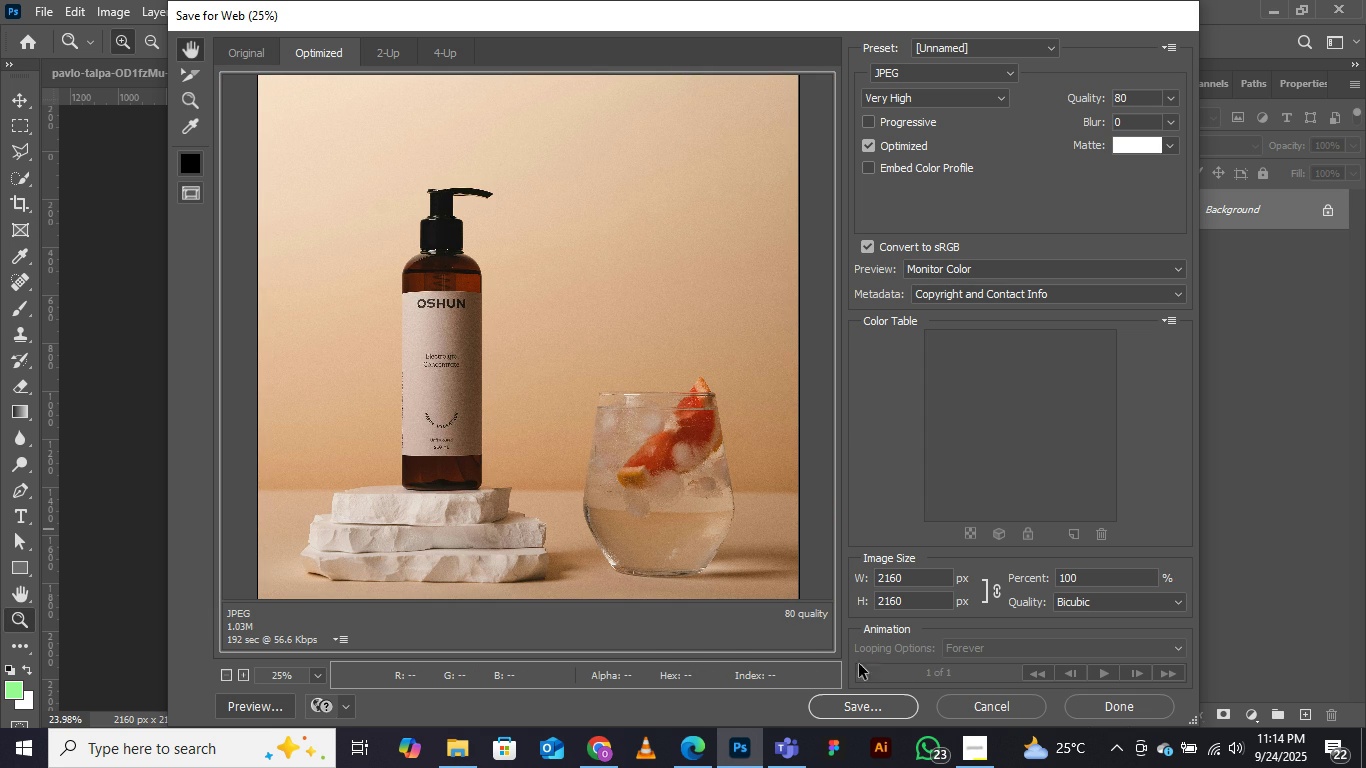 
mouse_move([845, 694])
 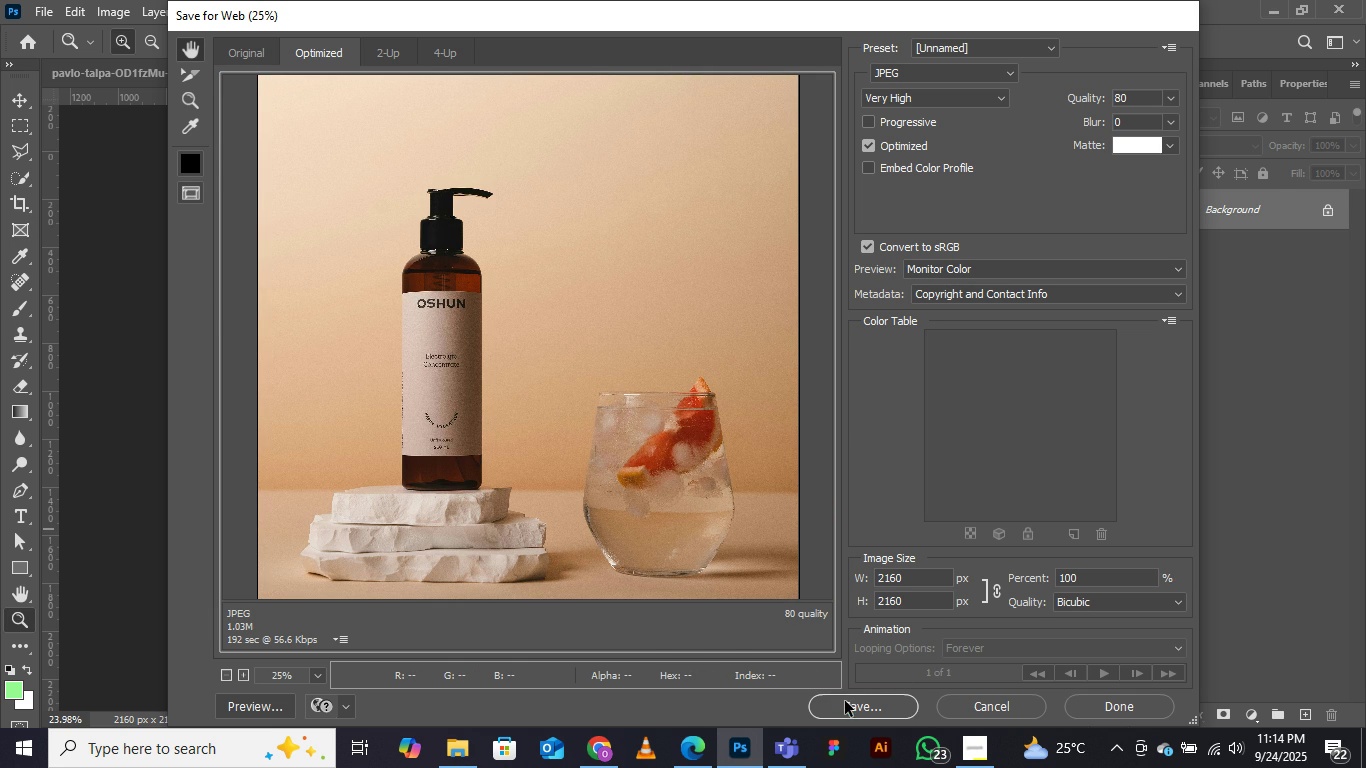 
left_click([845, 701])
 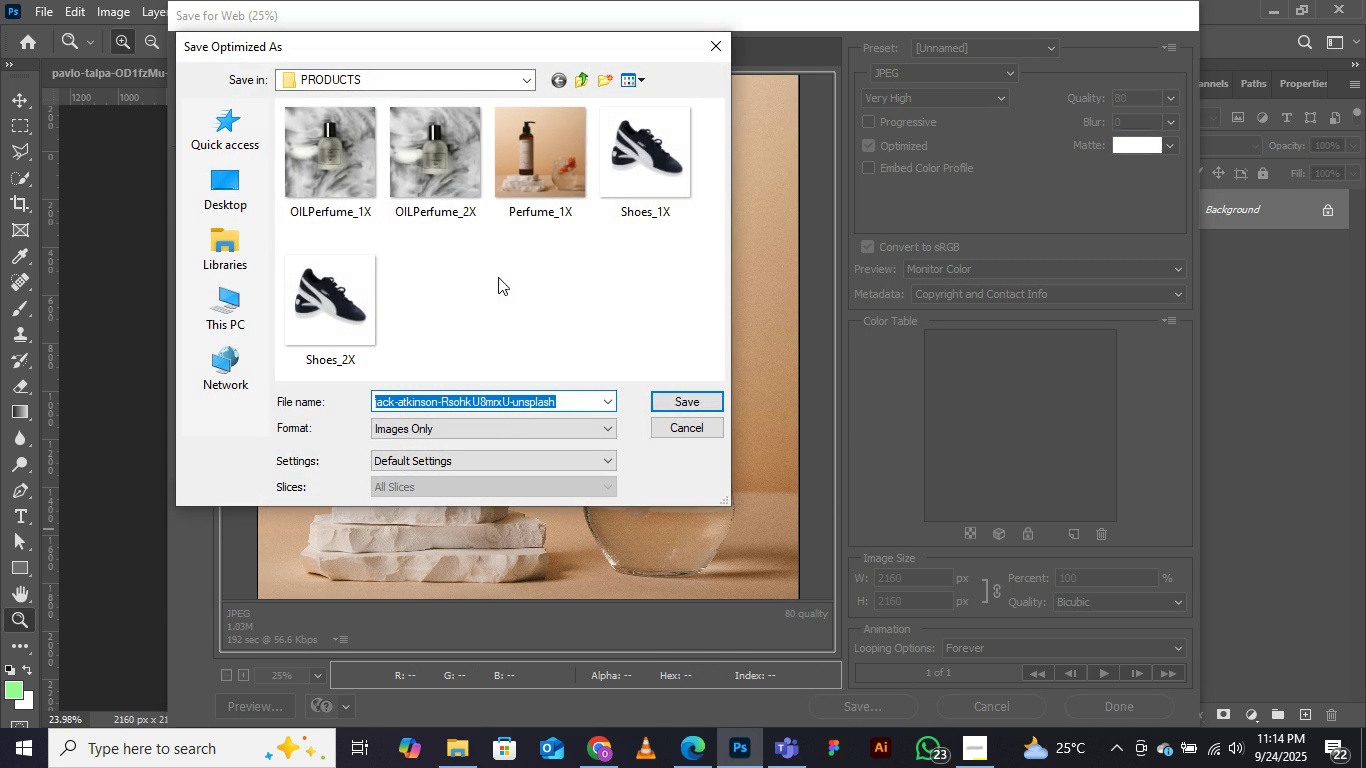 
left_click([565, 137])
 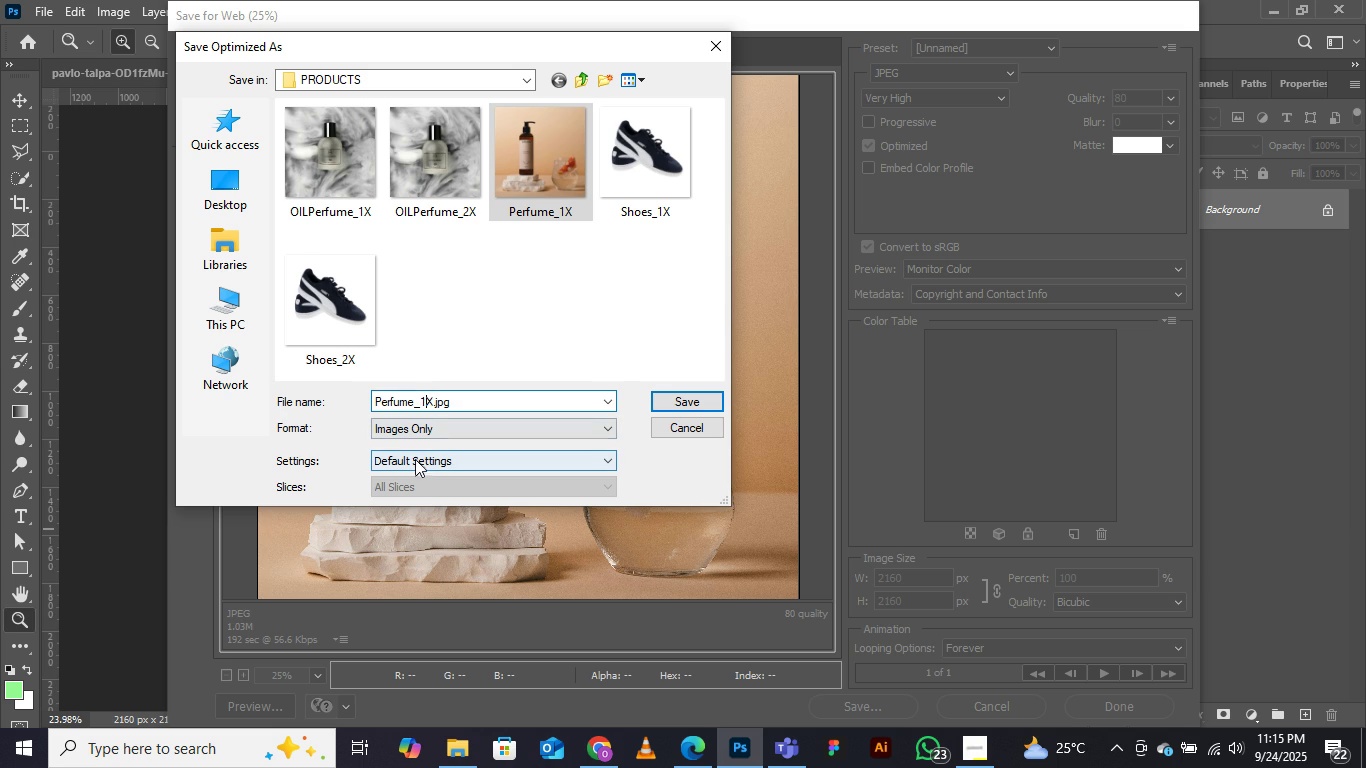 
key(Backspace)
 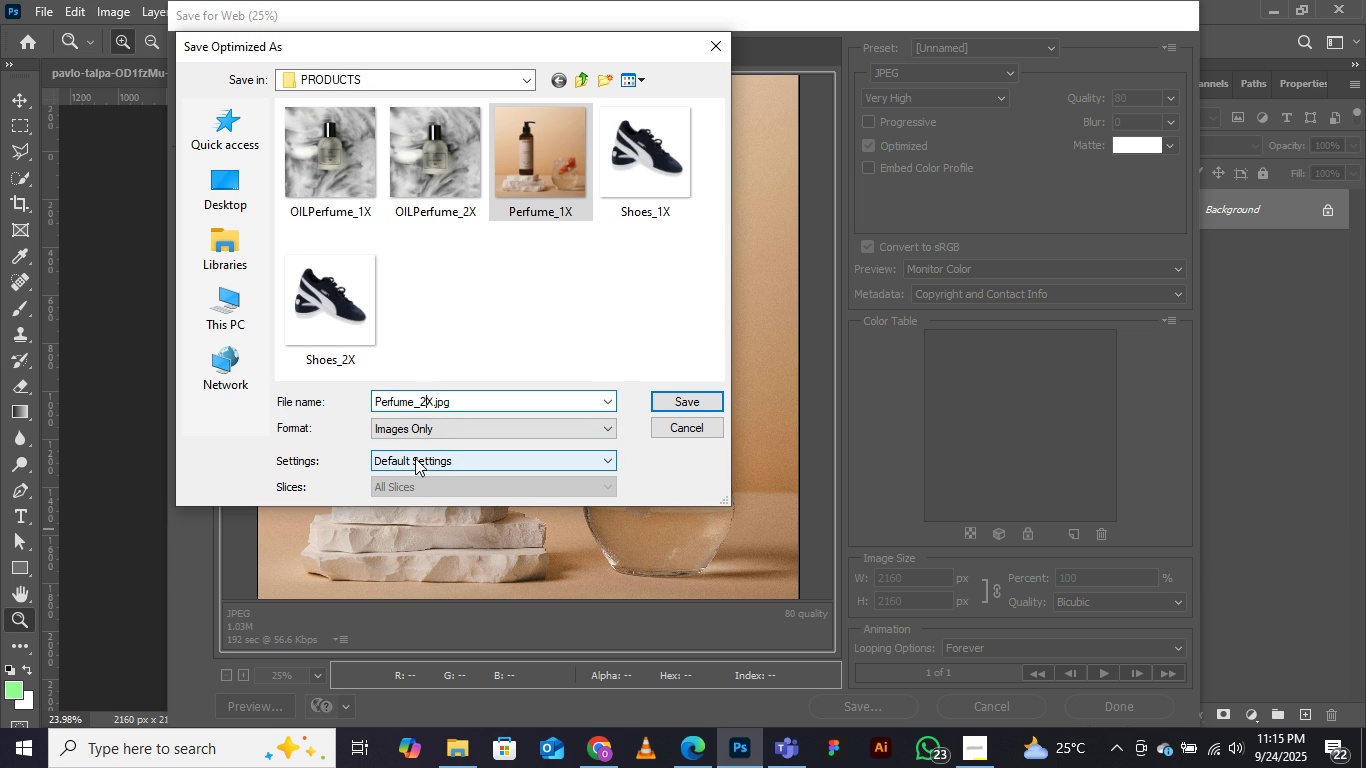 
key(2)
 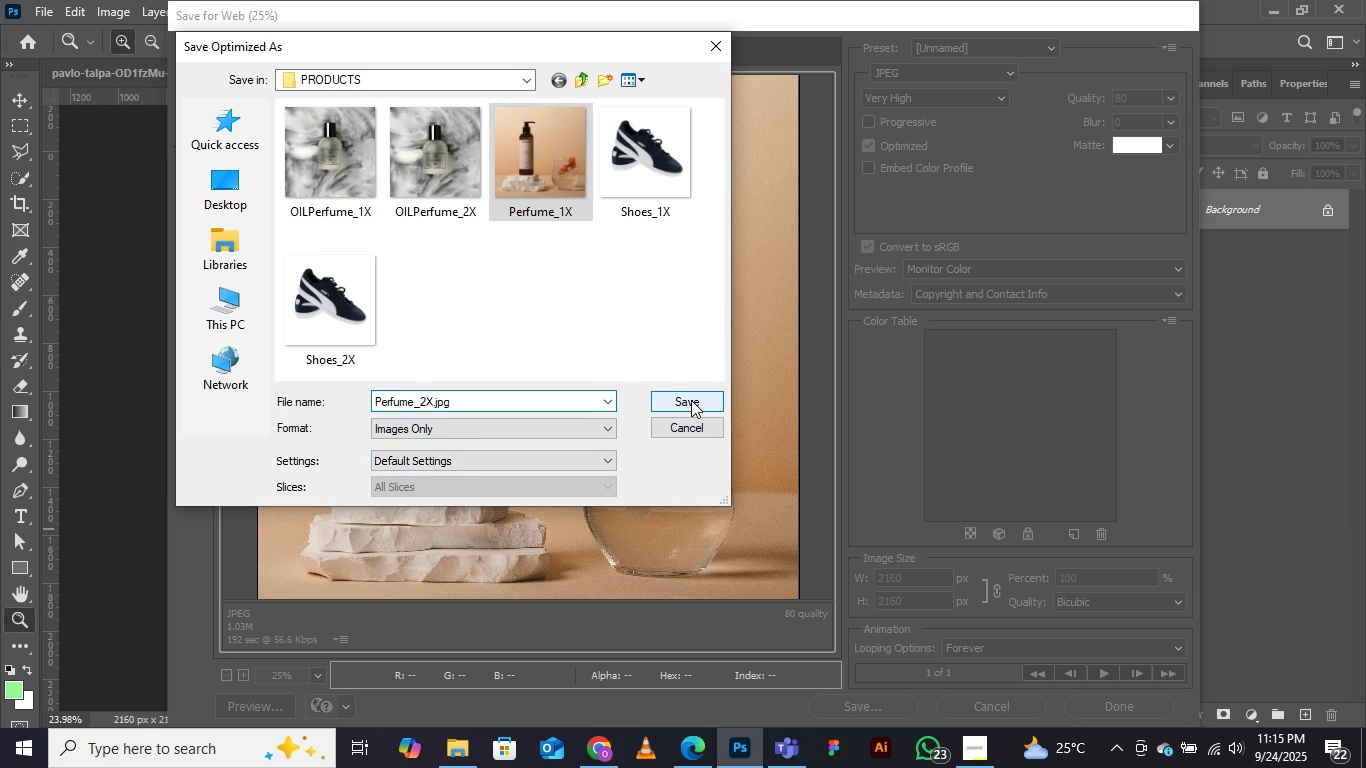 
left_click([691, 400])
 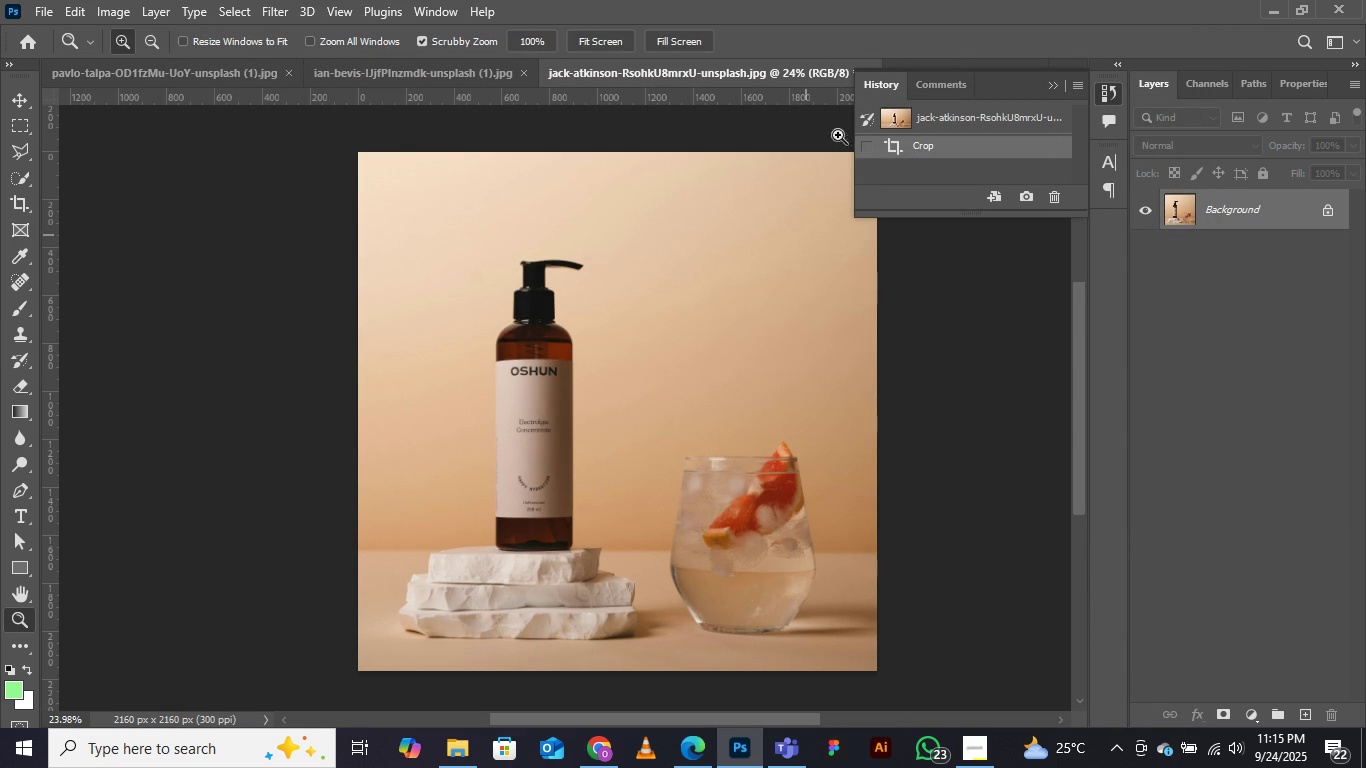 
left_click([1054, 83])
 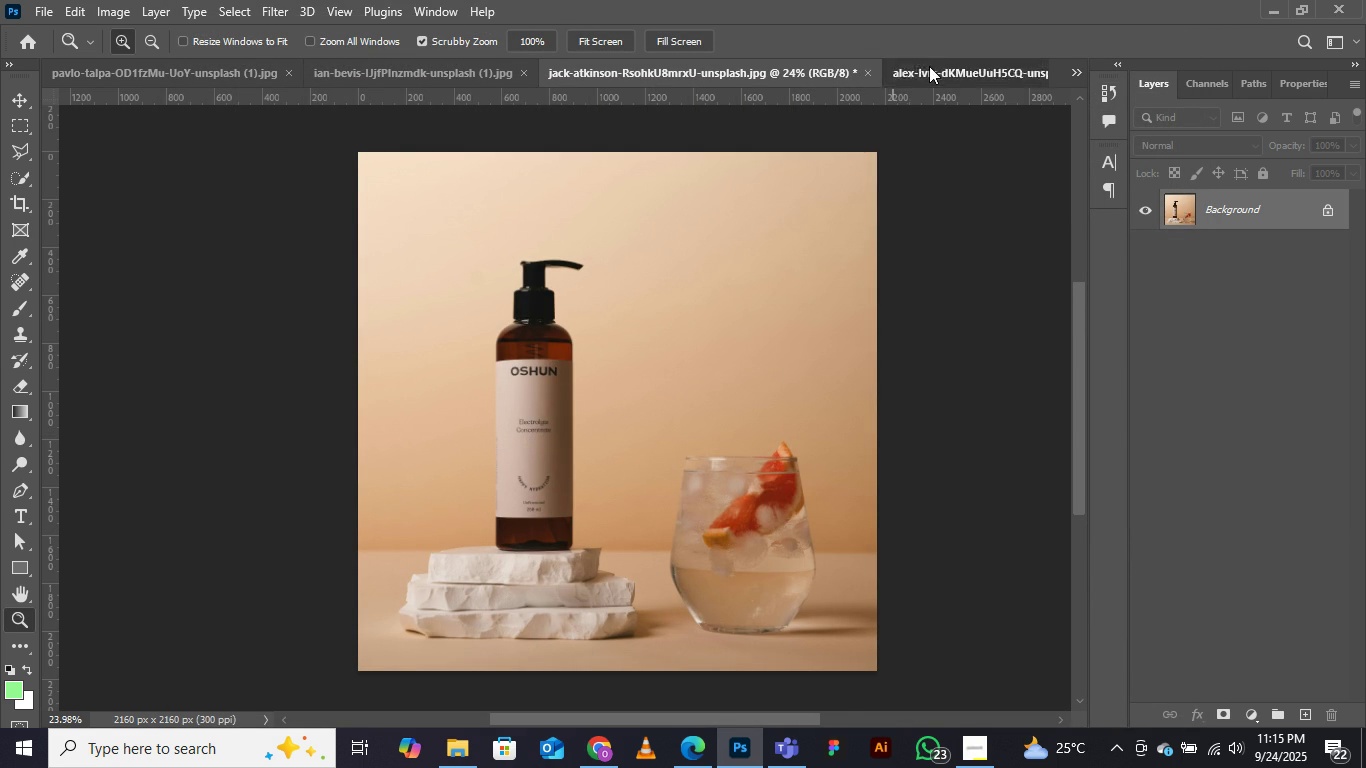 
left_click([929, 66])